 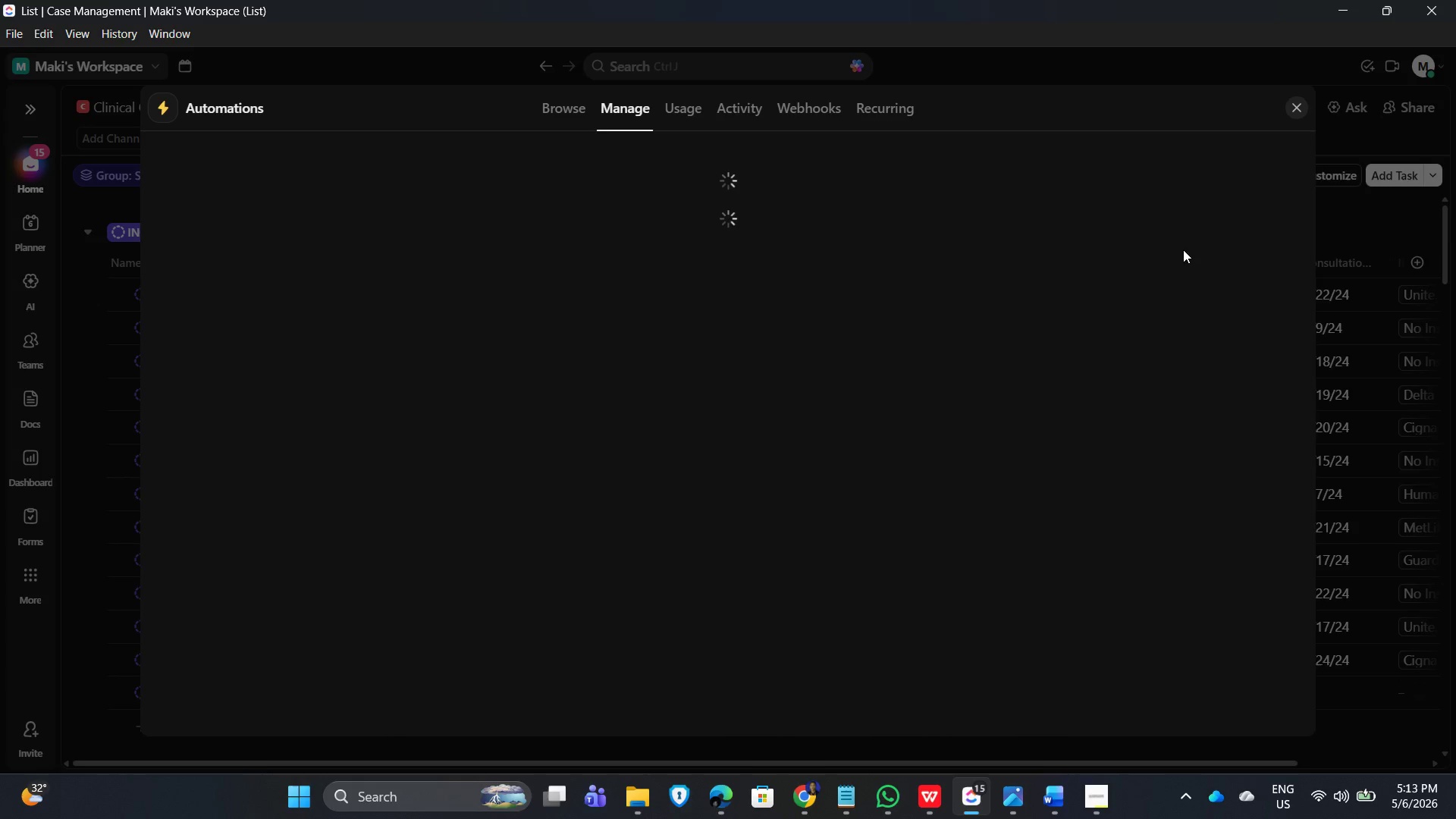 
left_click([1294, 103])
 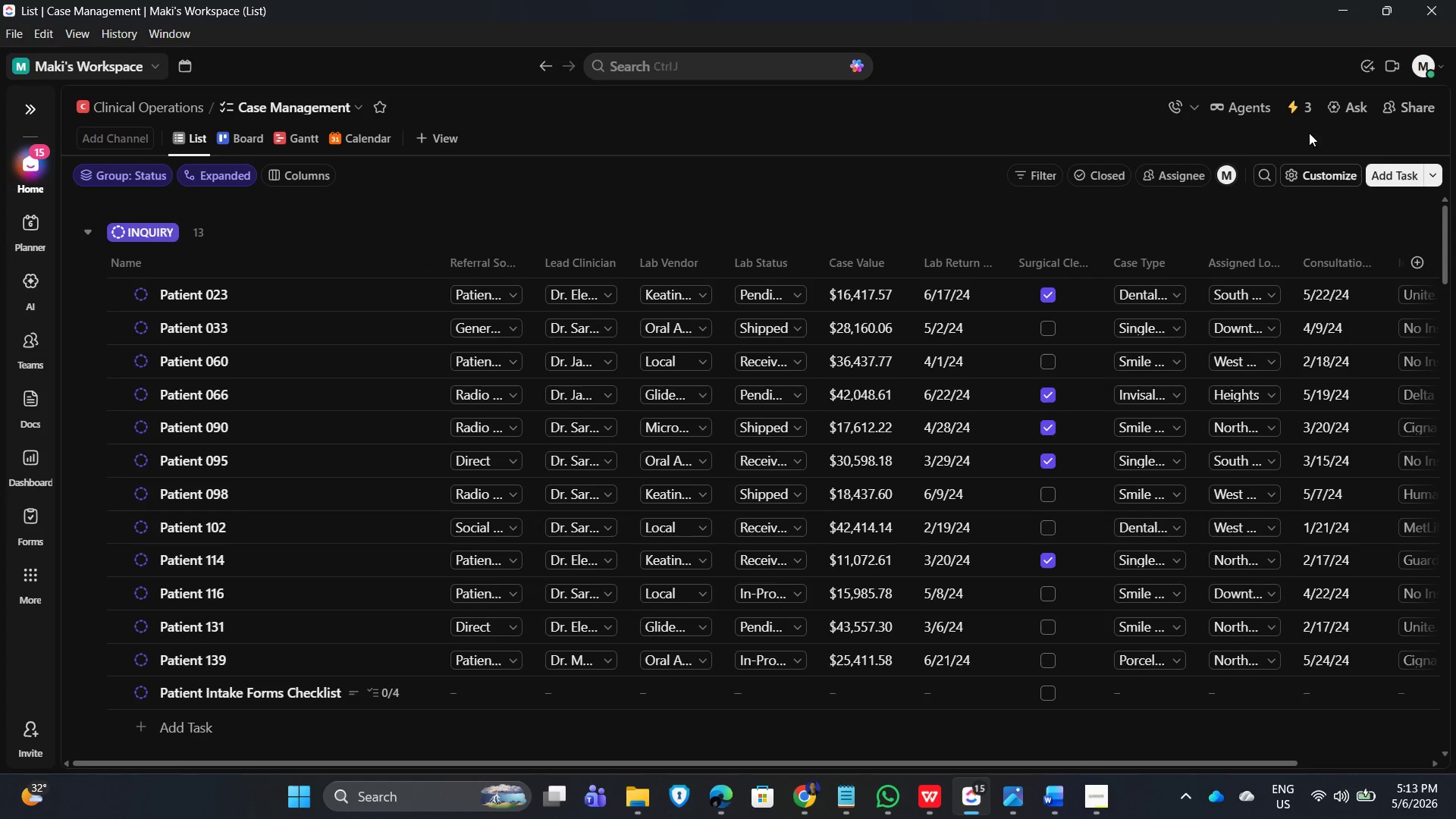 
left_click([1299, 99])
 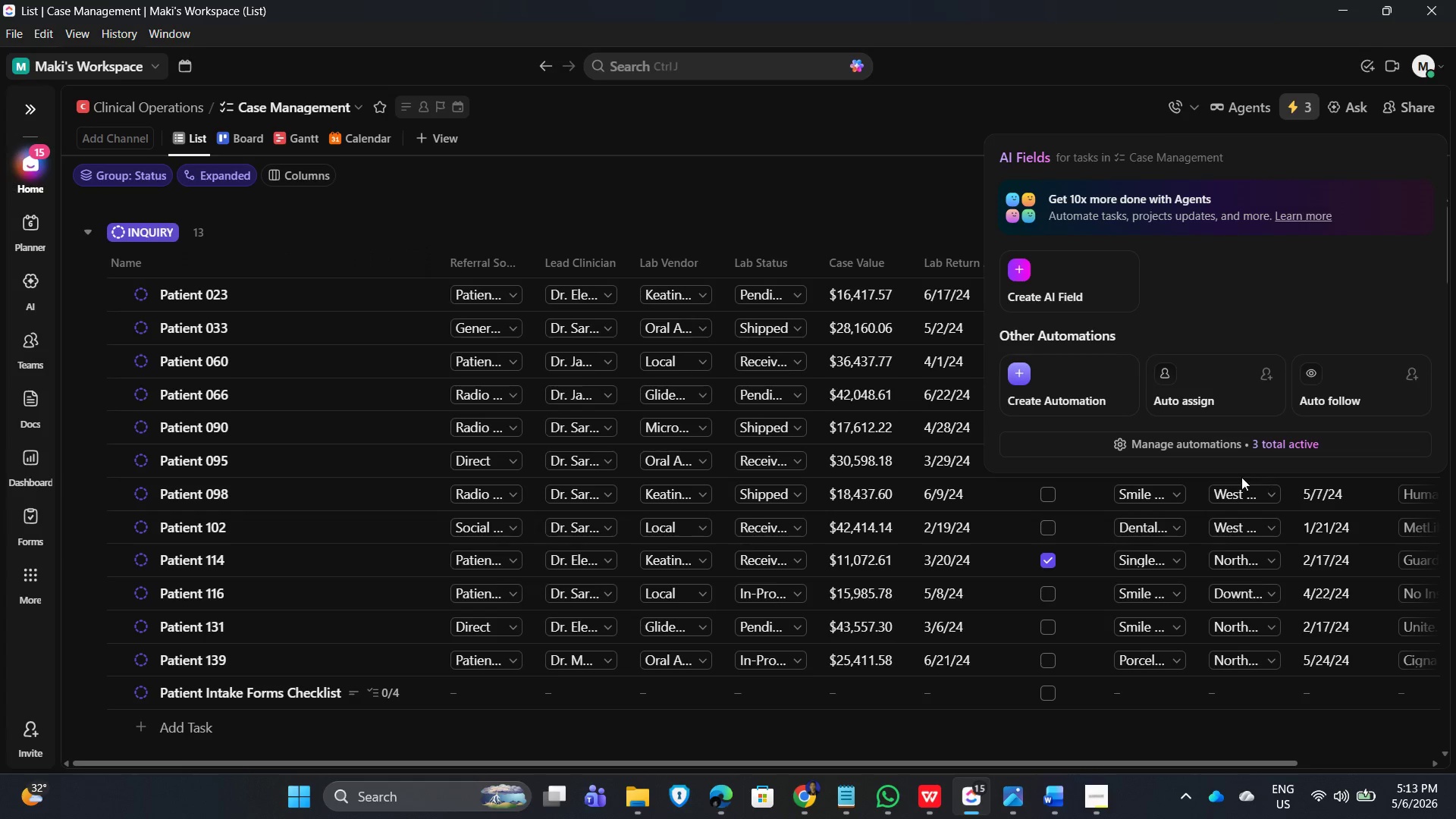 
left_click([1215, 446])
 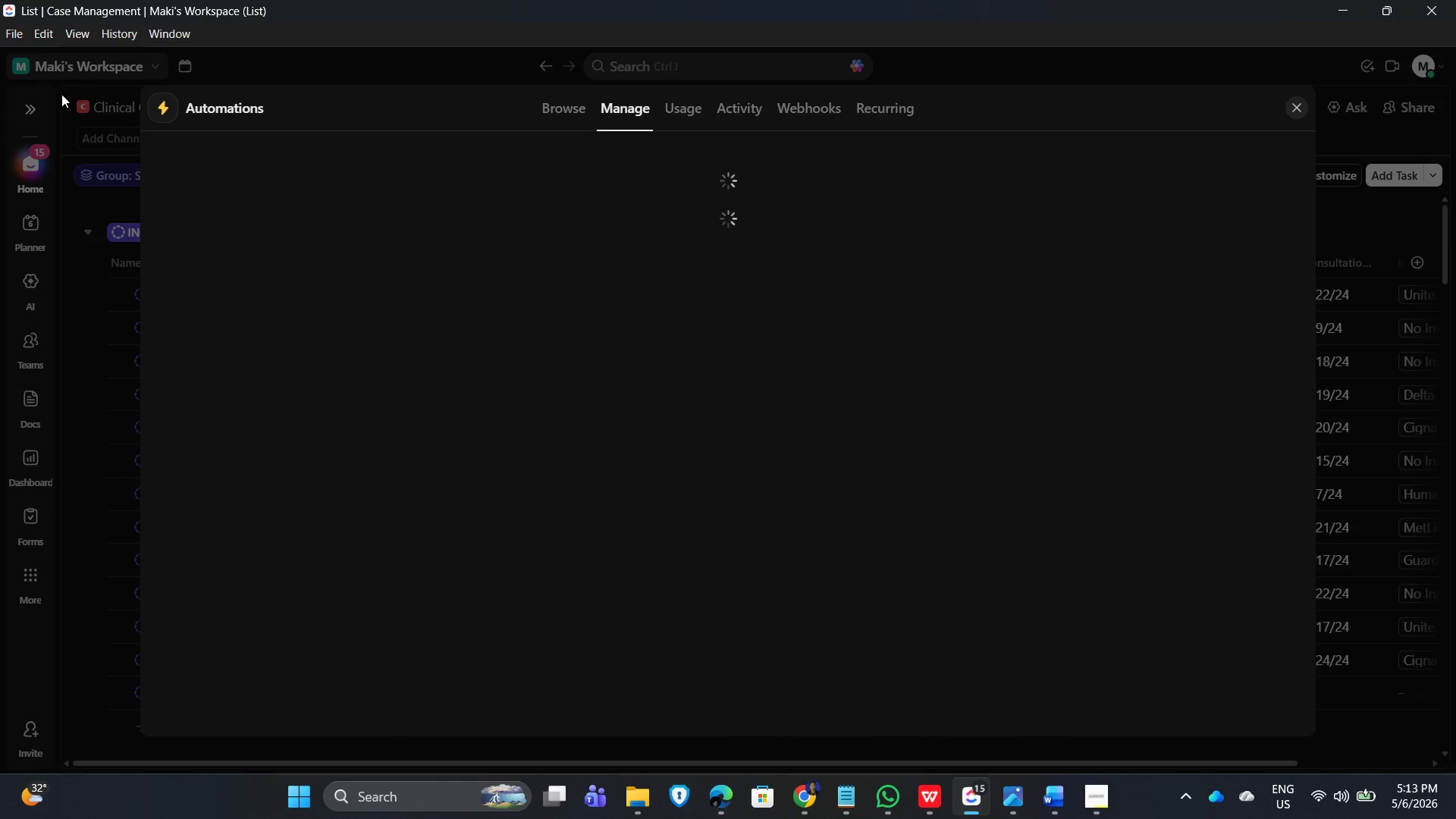 
wait(5.2)
 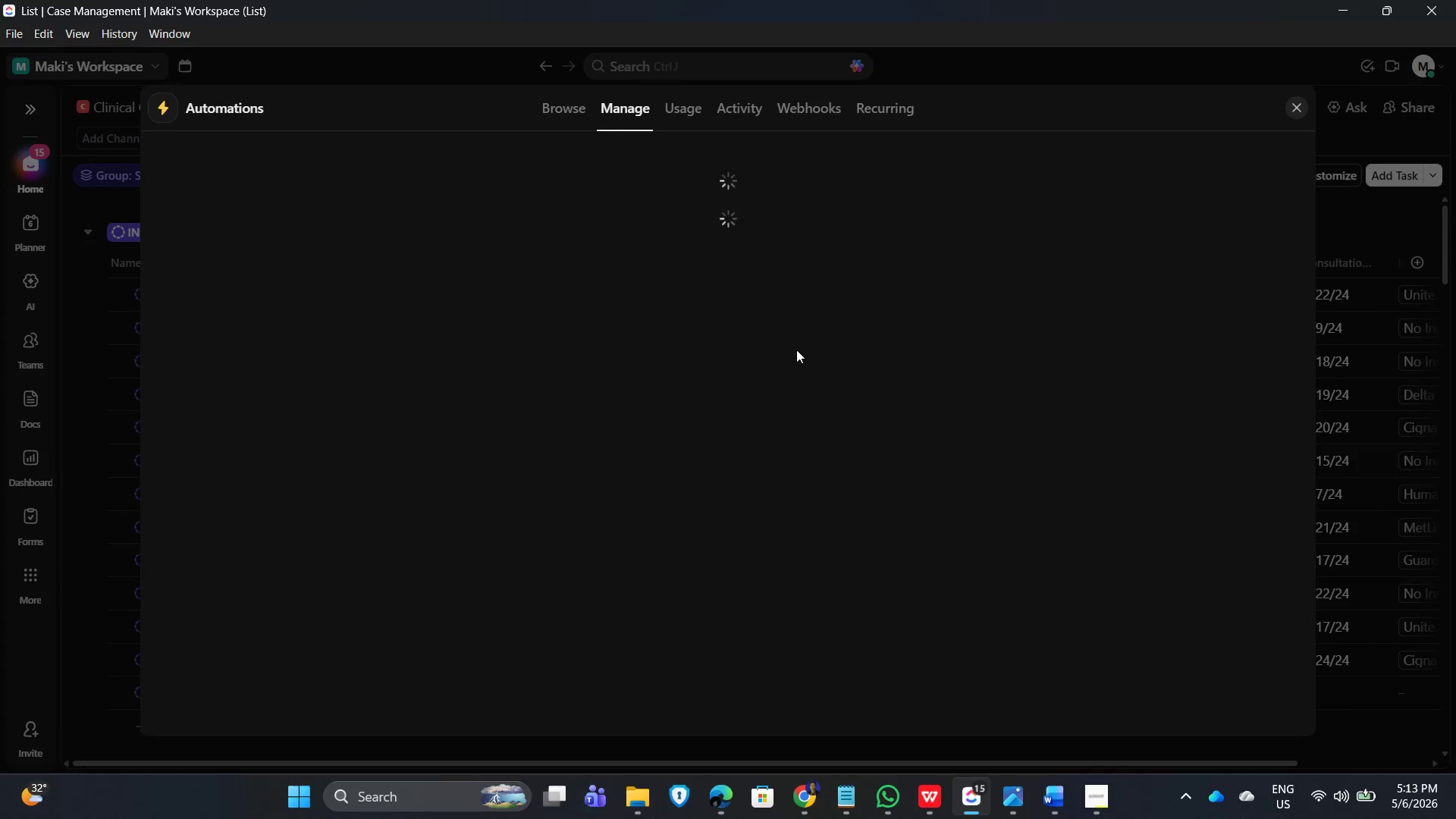 
left_click([149, 76])
 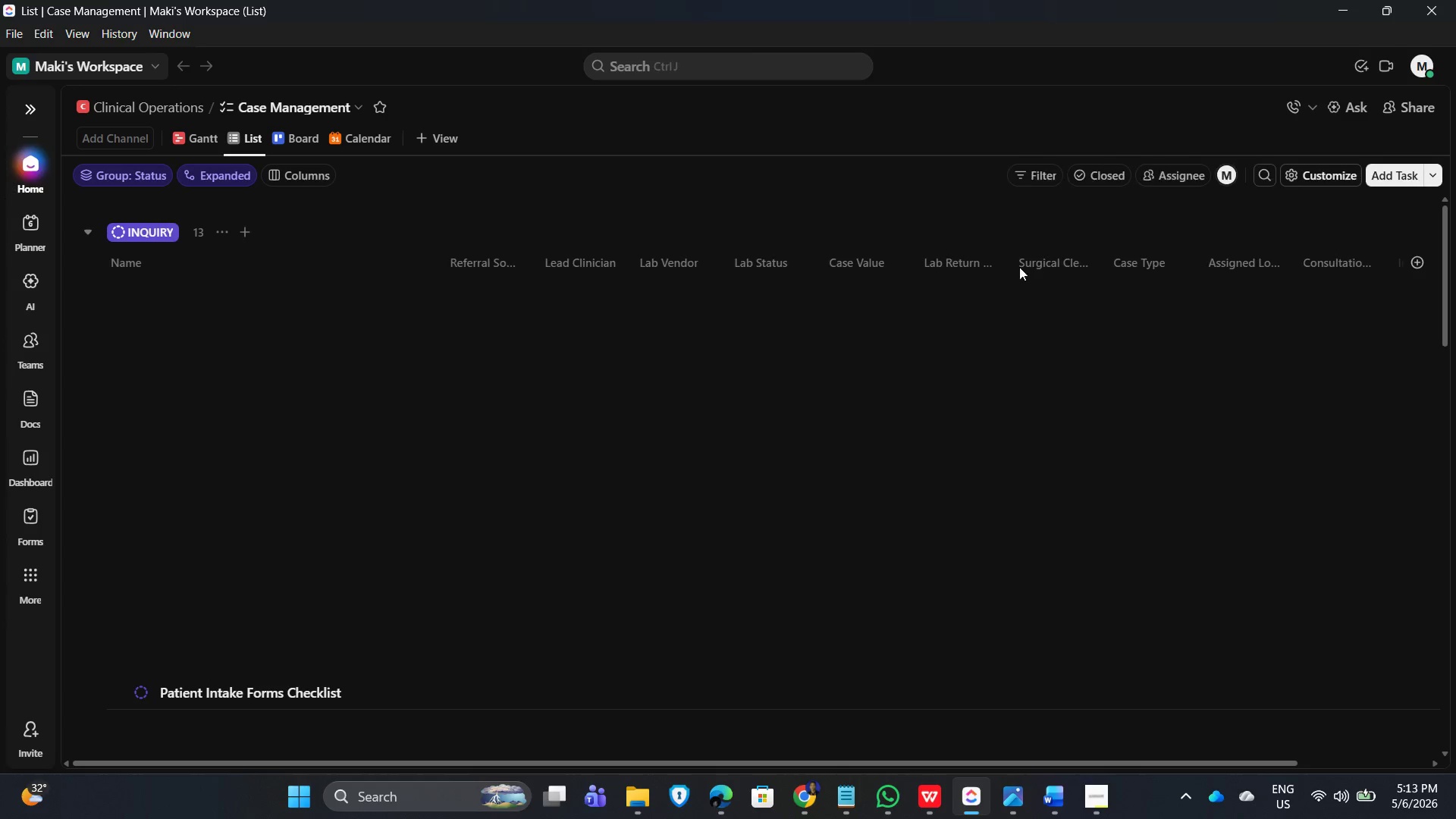 
wait(13.8)
 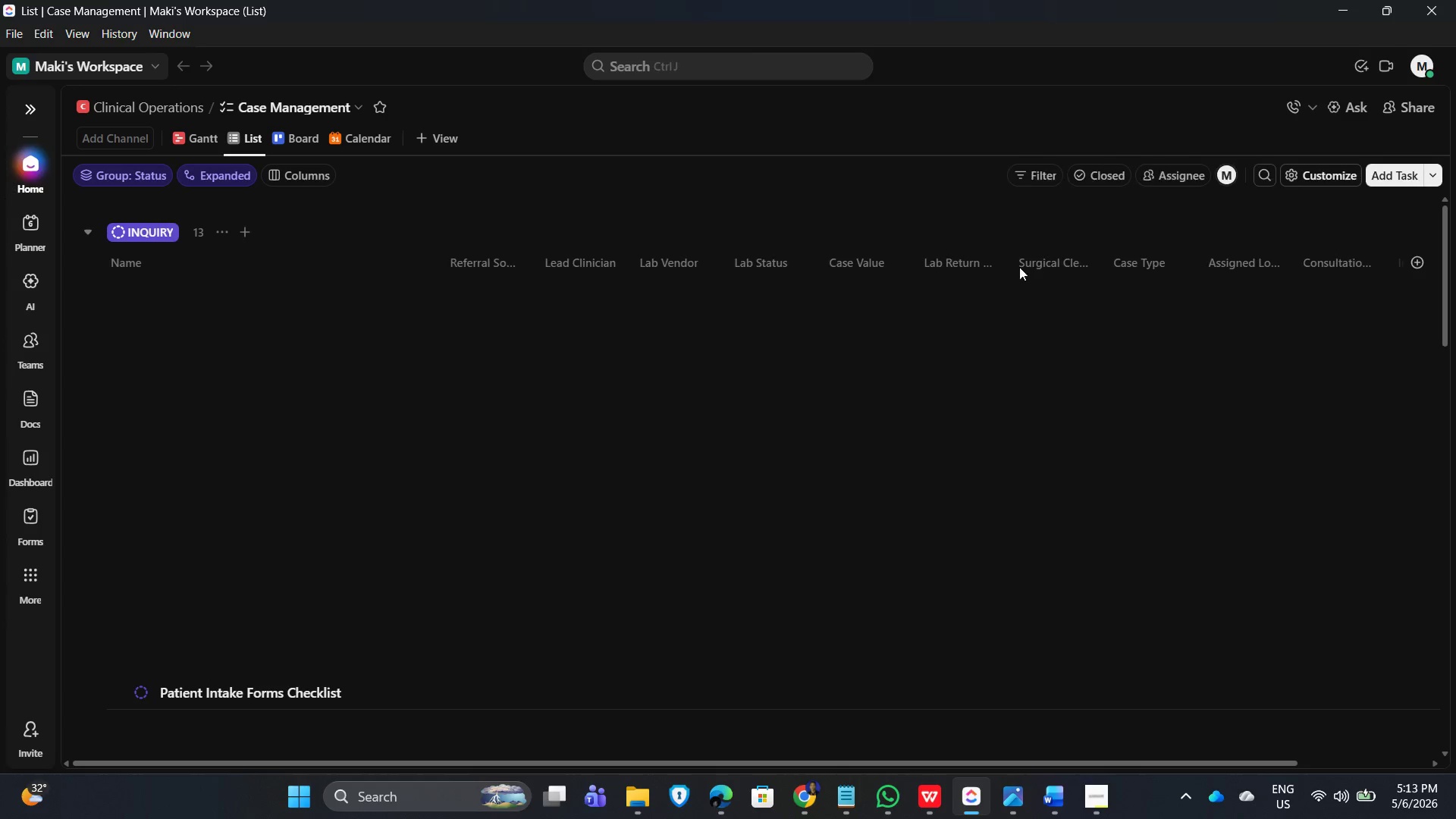 
left_click([1303, 107])
 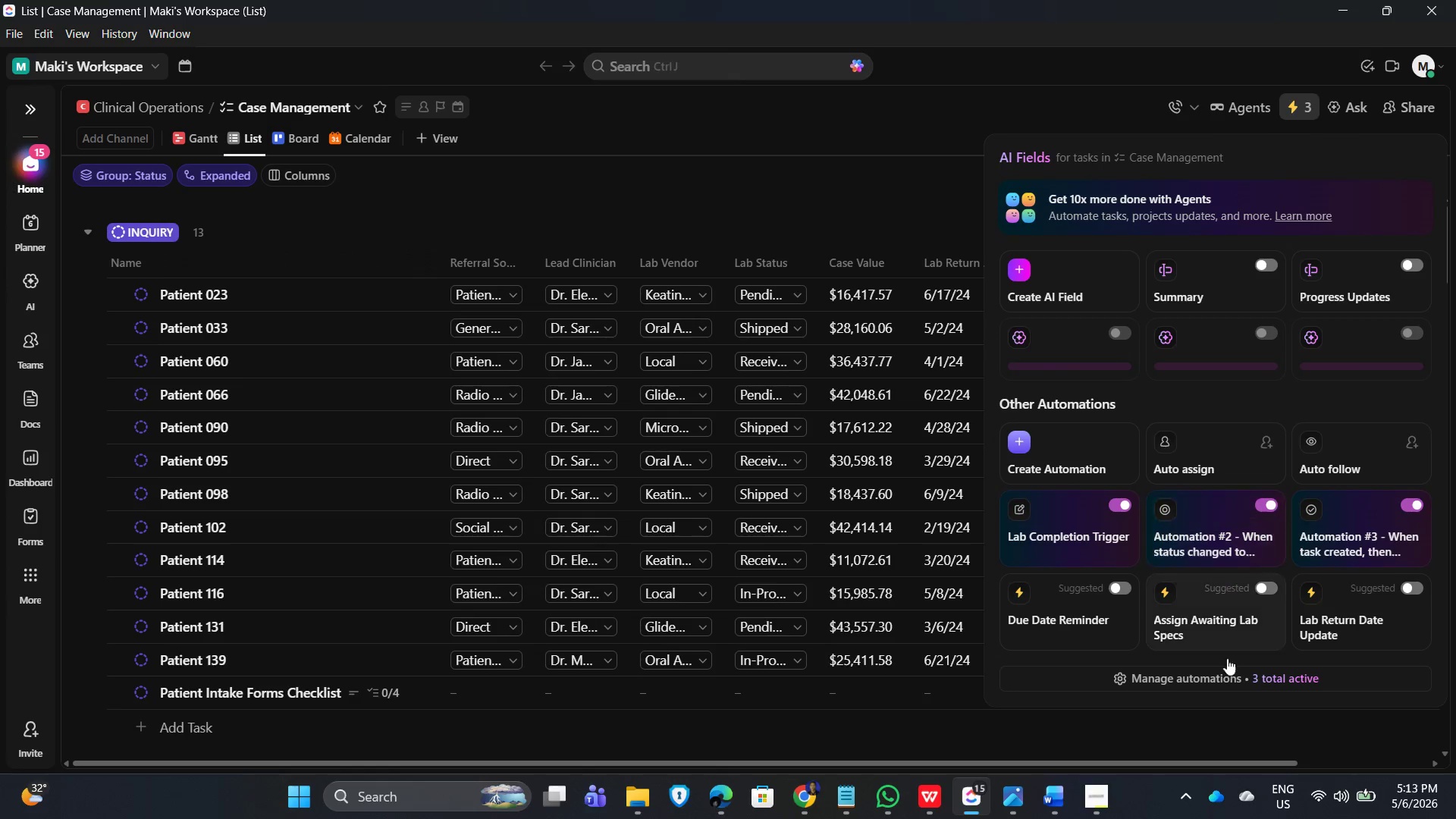 
left_click([1204, 686])
 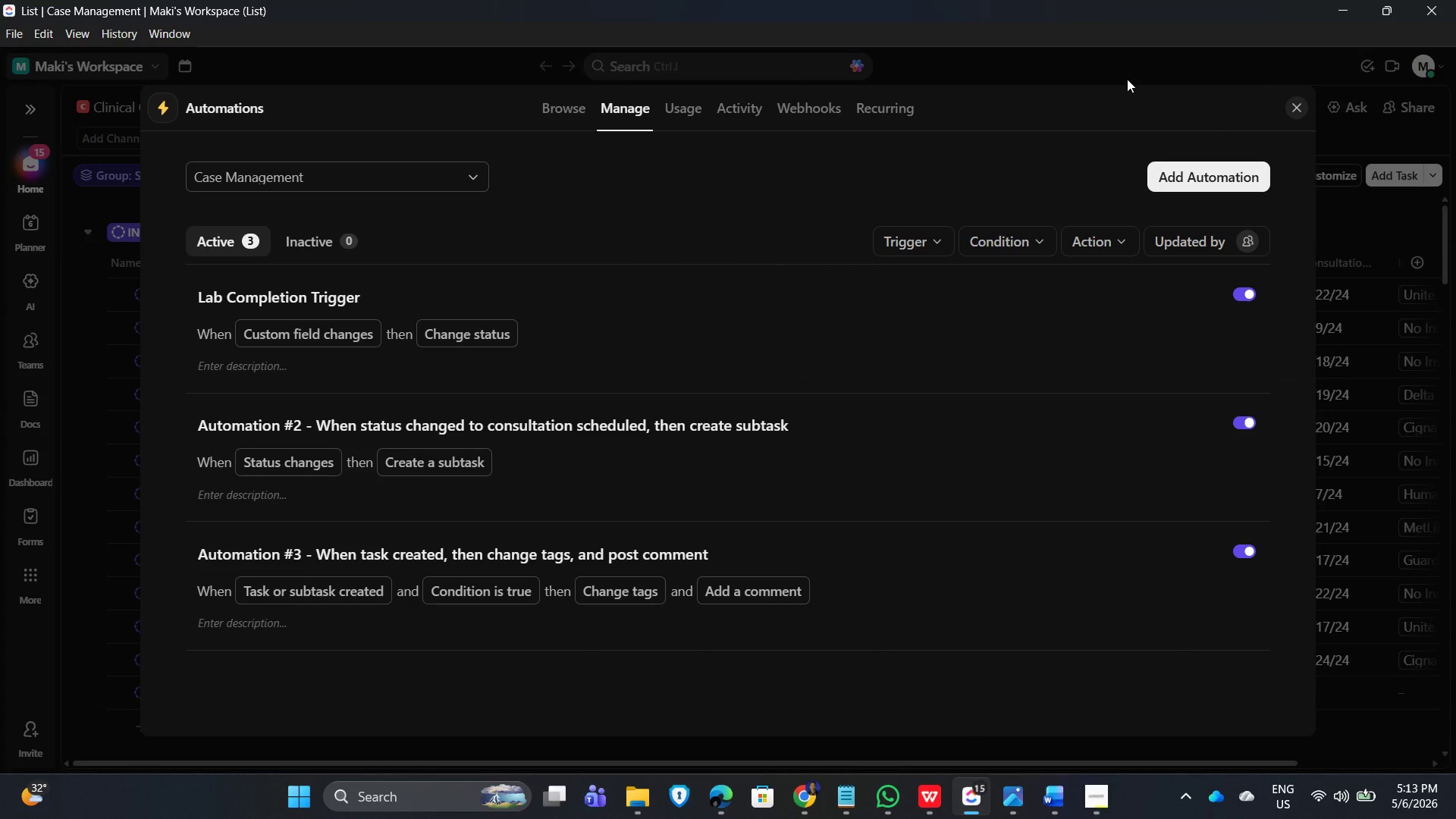 
key(PrintScreen)
 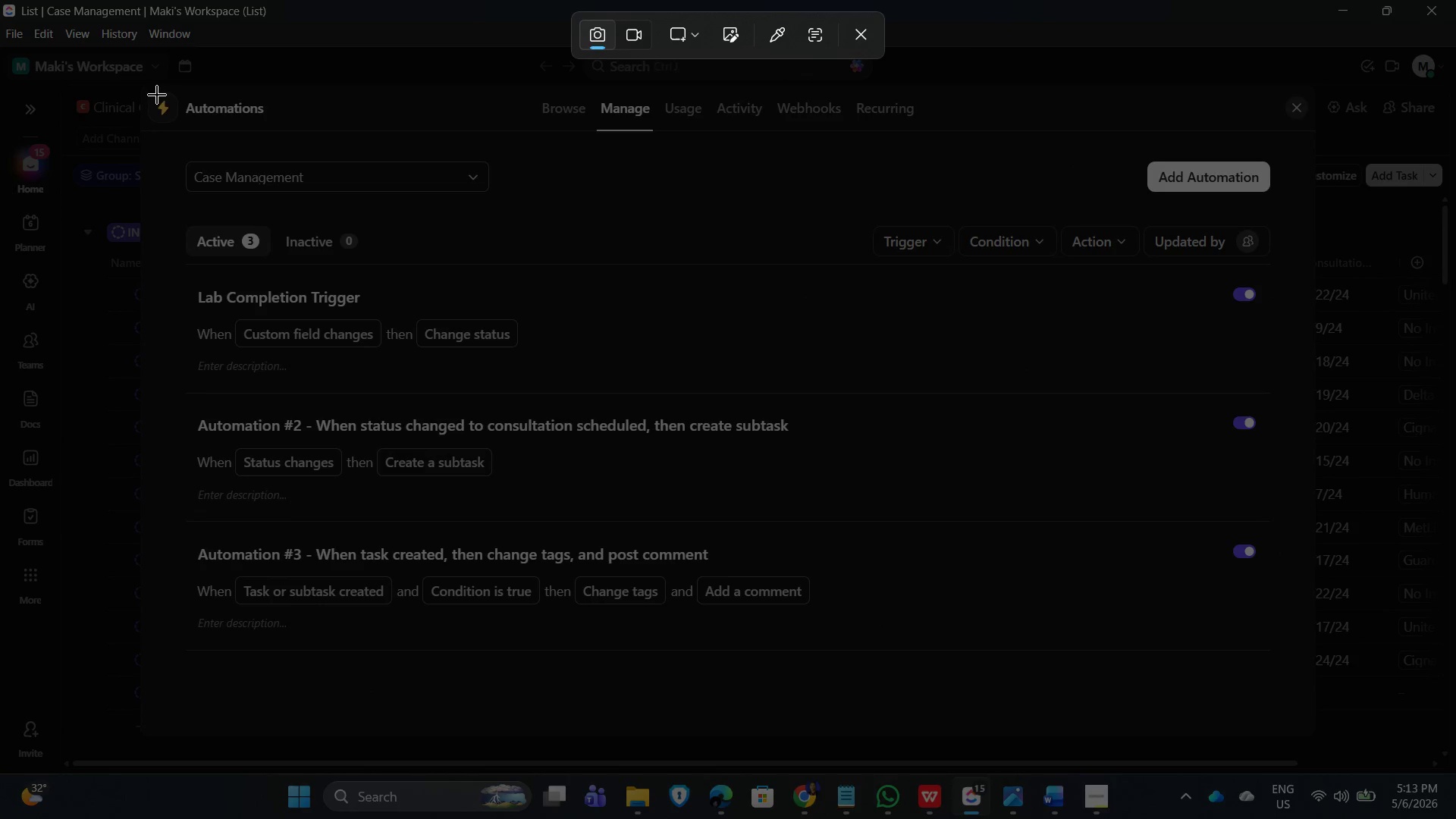 
left_click_drag(start_coordinate=[155, 93], to_coordinate=[1302, 734])
 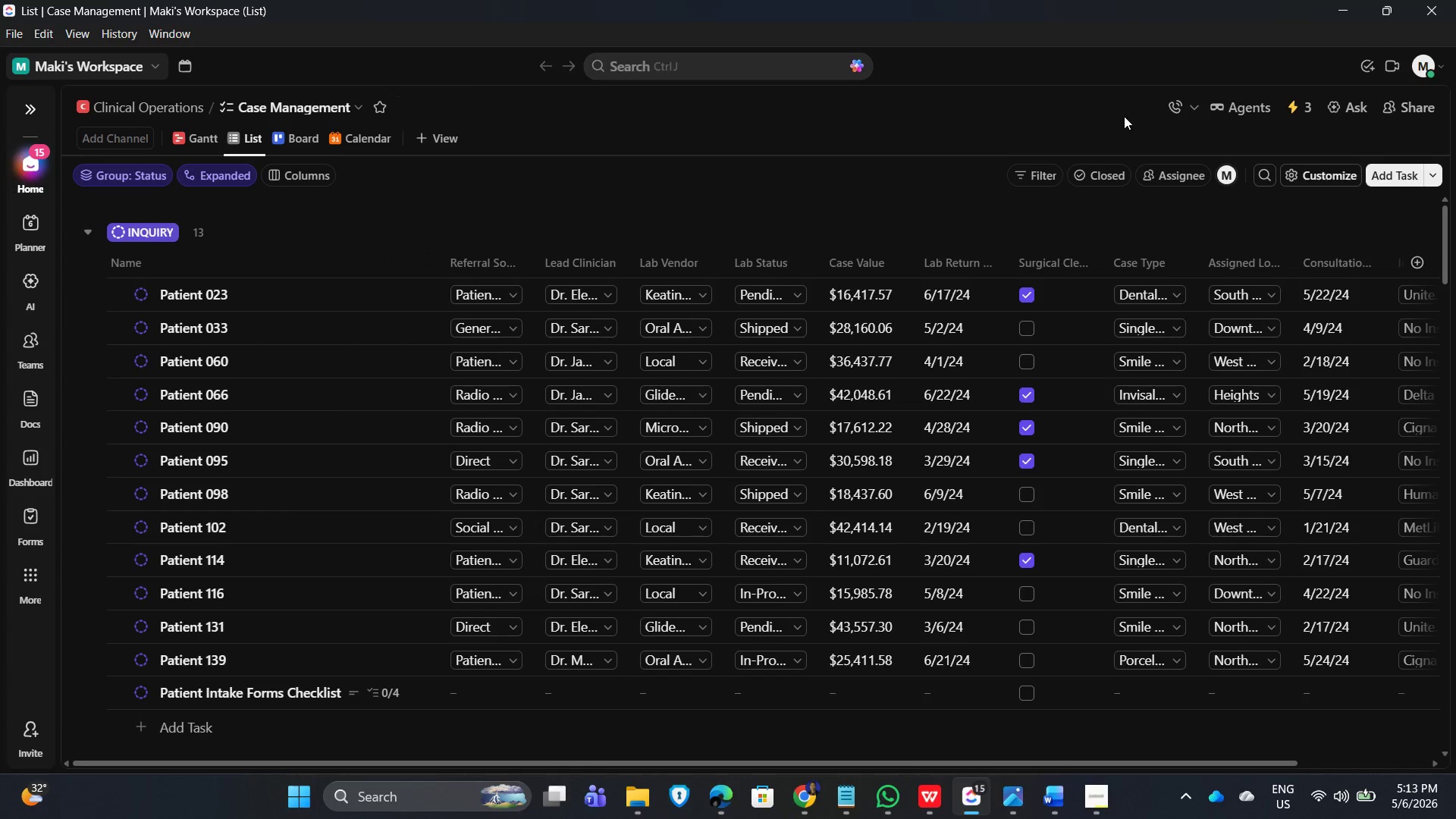 
left_click([986, 15])
 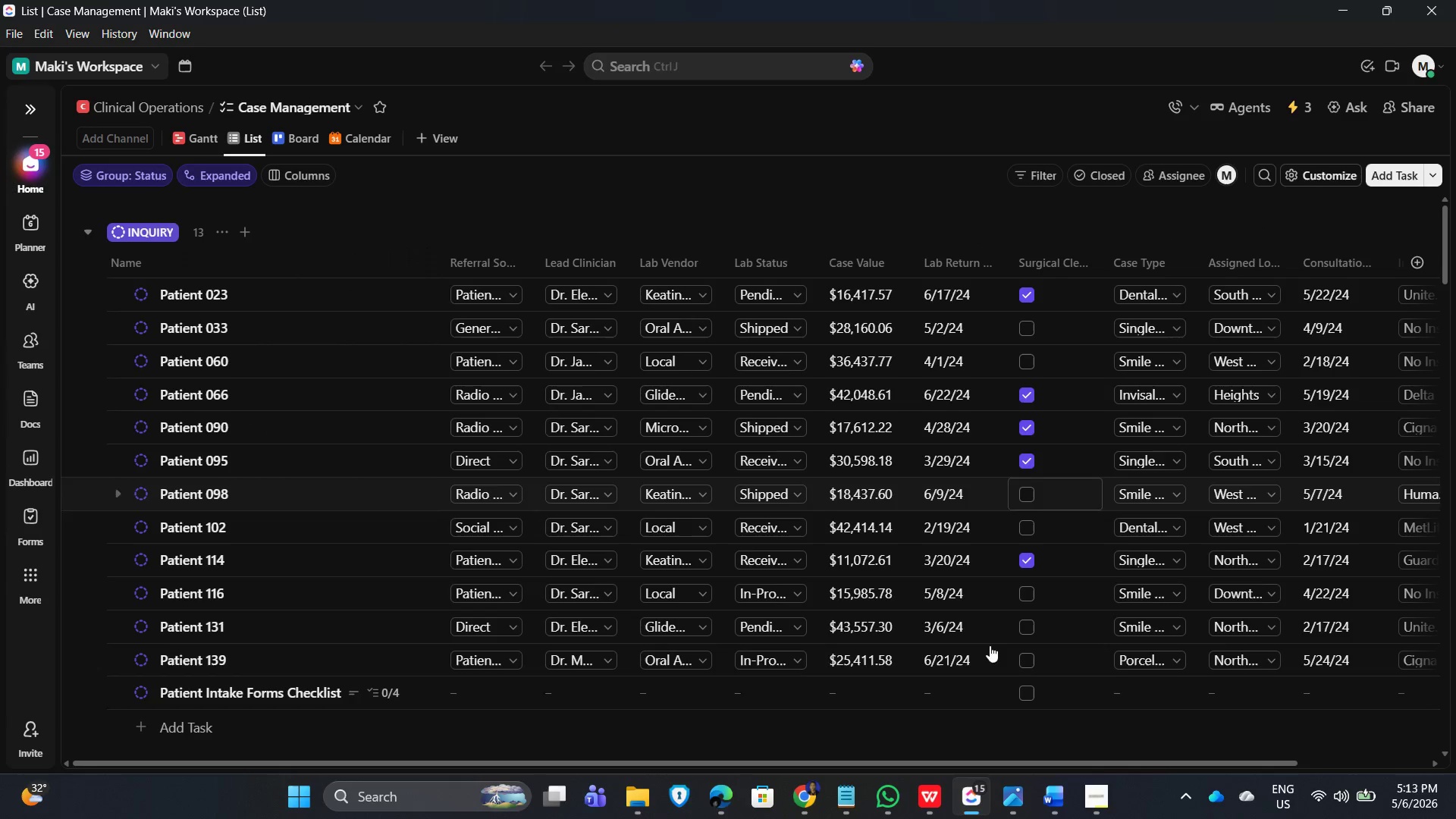 
left_click([1117, 810])